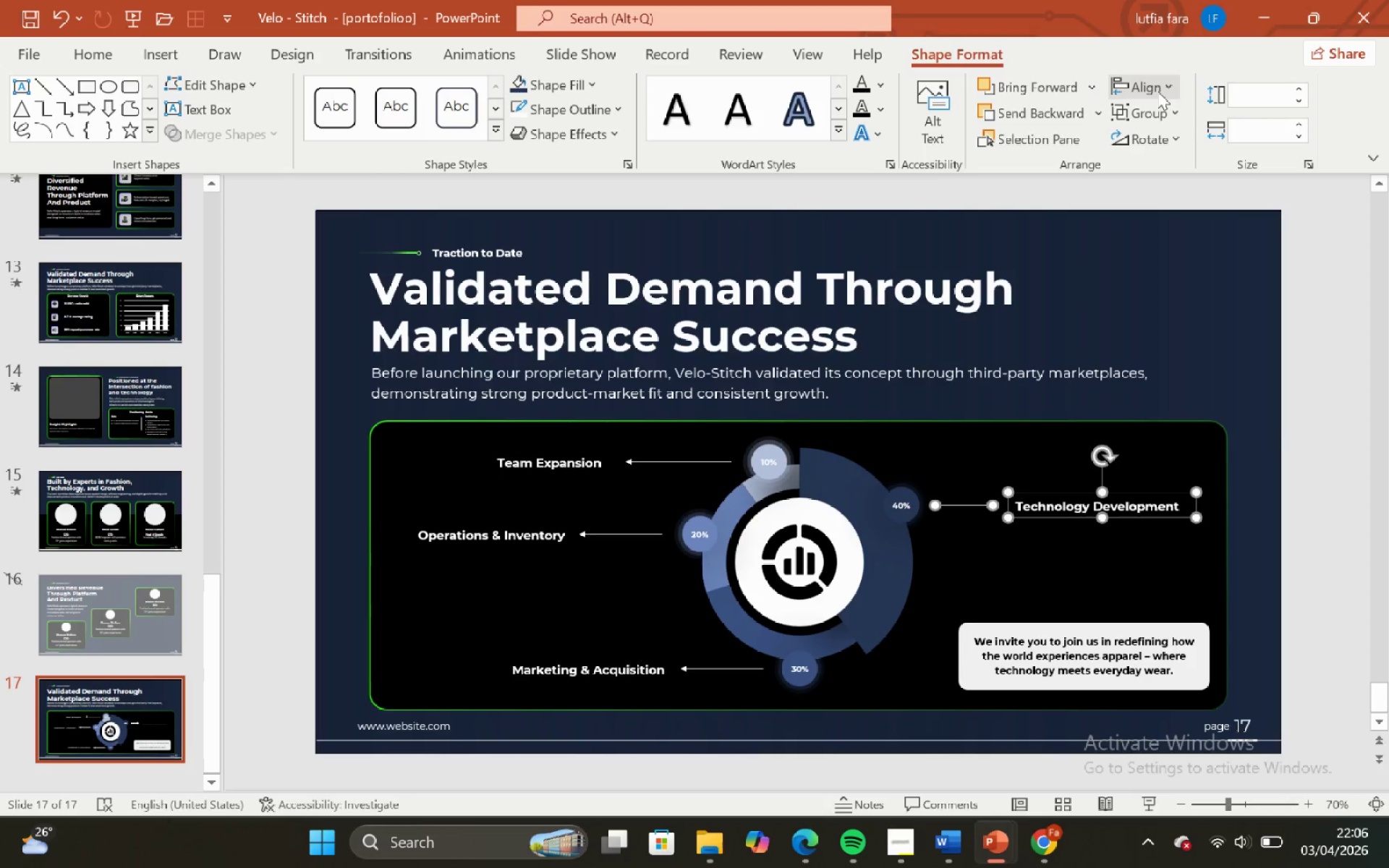 
left_click([1158, 91])
 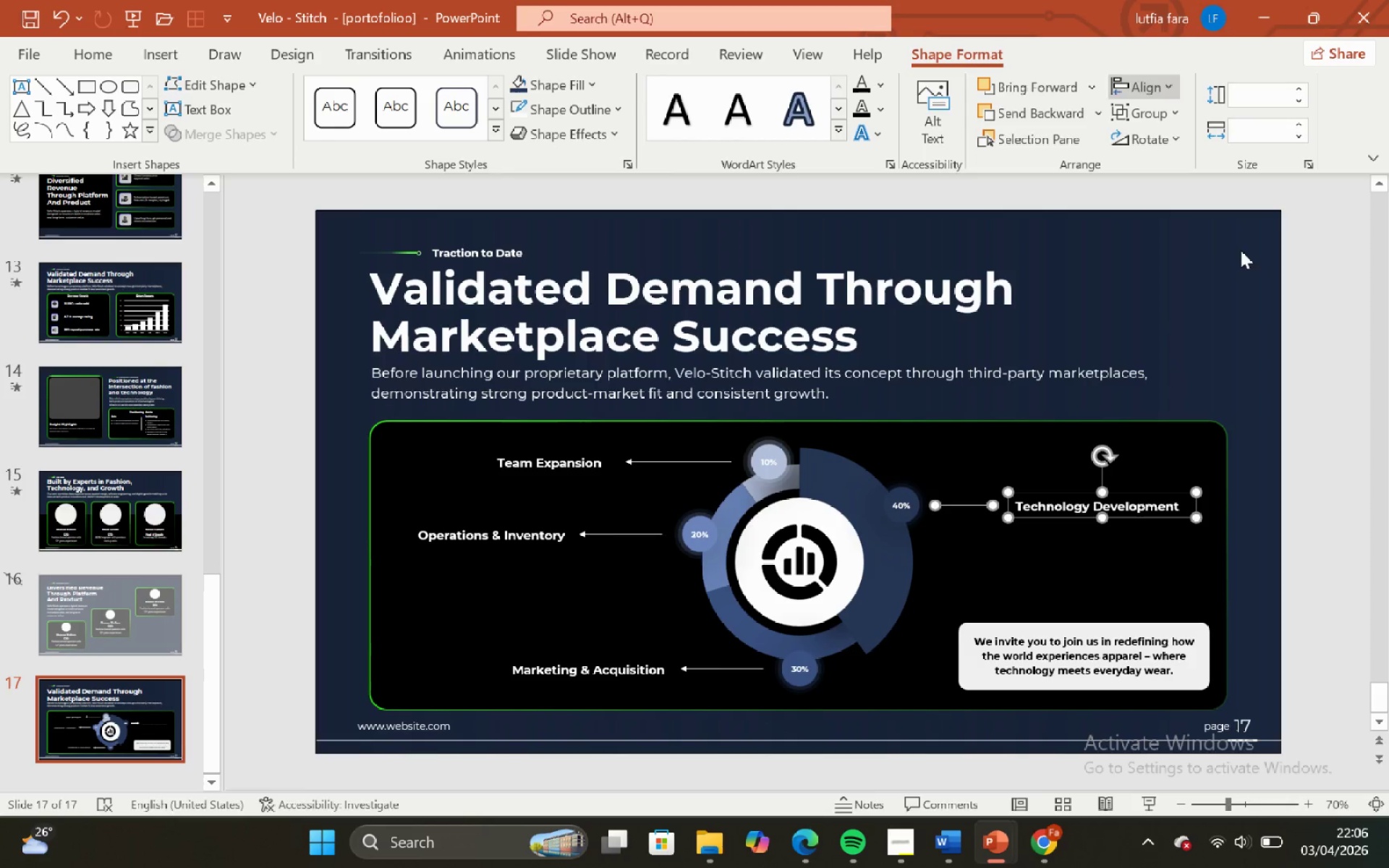 
double_click([1241, 312])
 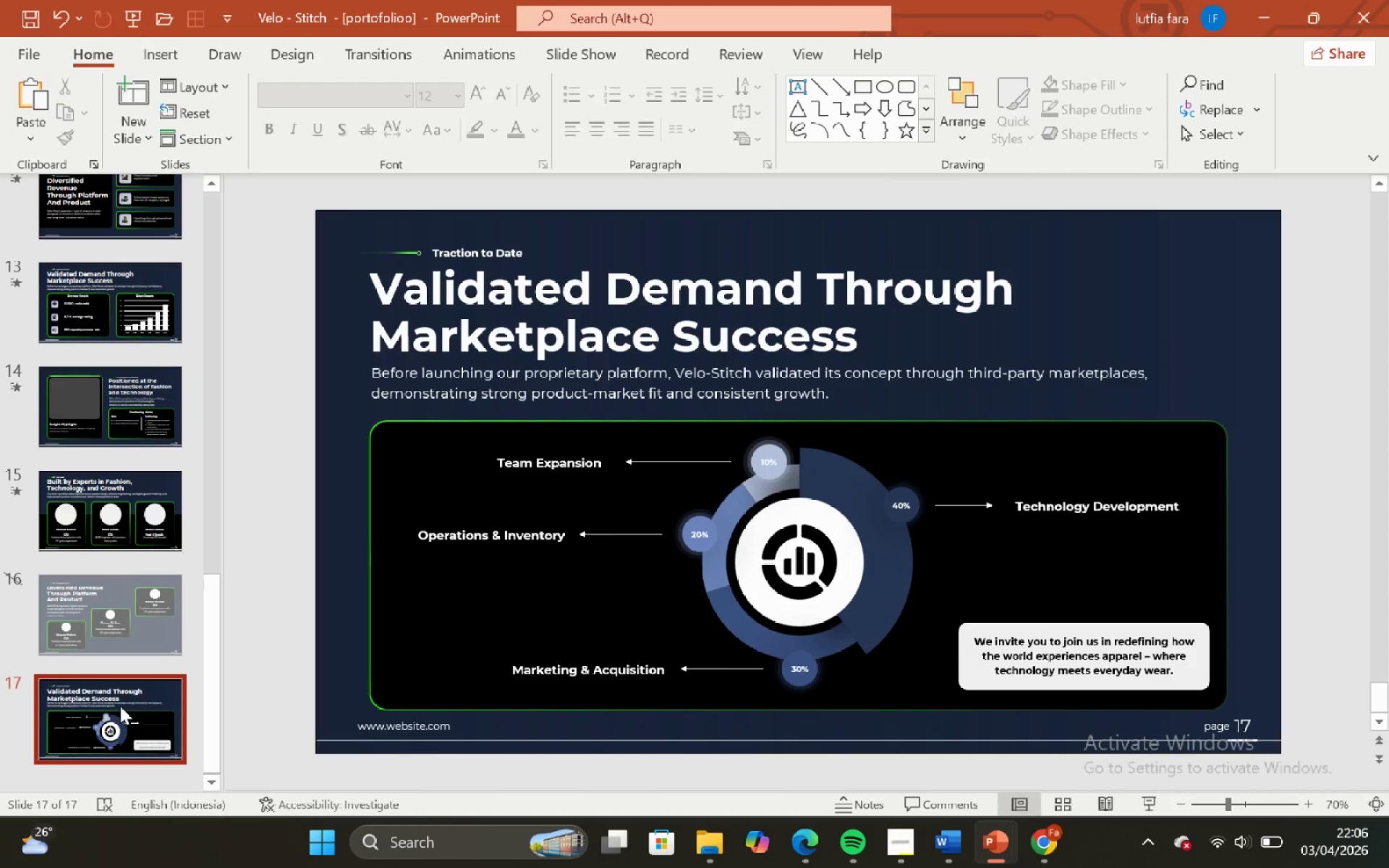 
scroll: coordinate [110, 690], scroll_direction: down, amount: 2.0
 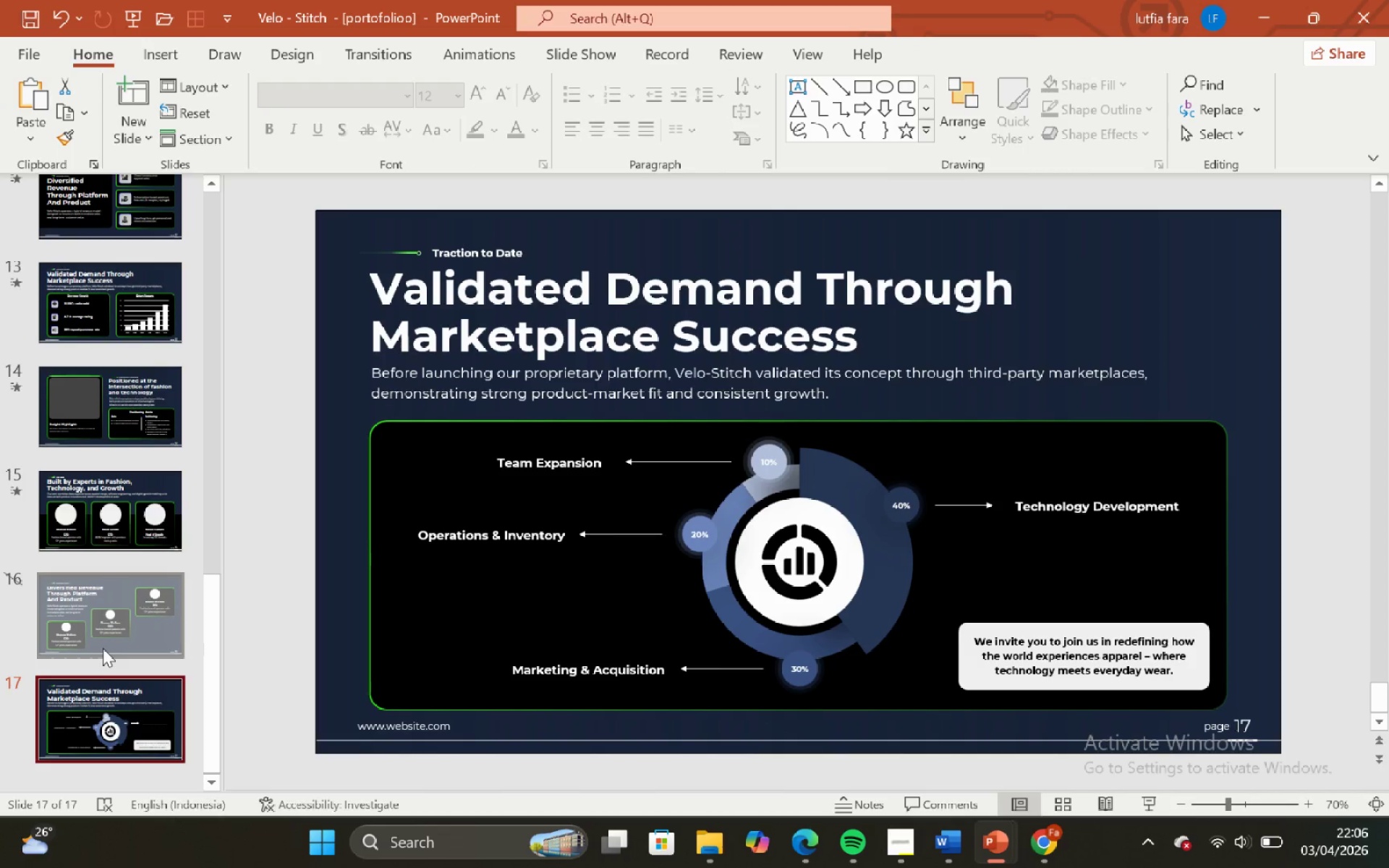 
scroll: coordinate [100, 644], scroll_direction: none, amount: 0.0
 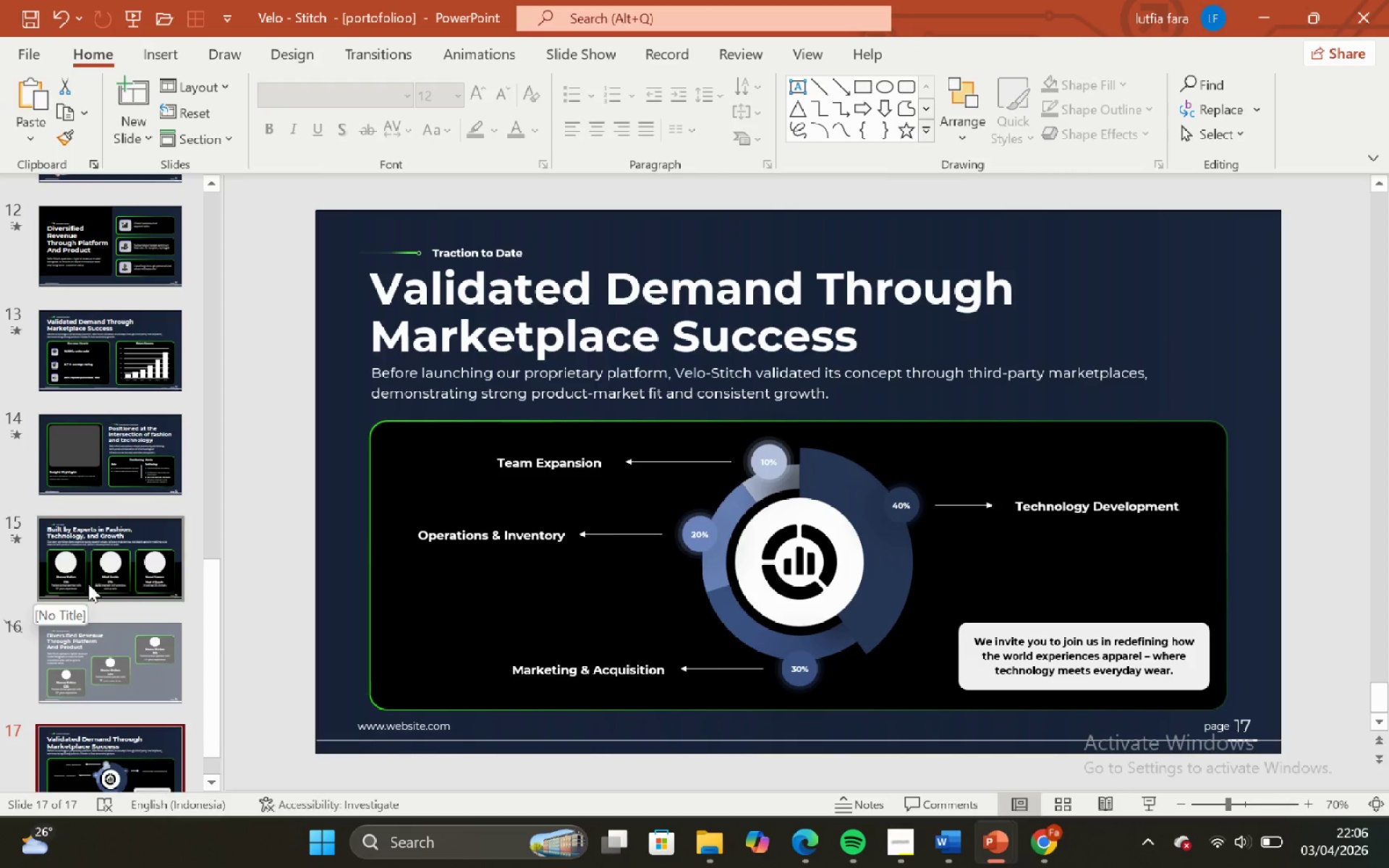 
left_click([88, 581])
 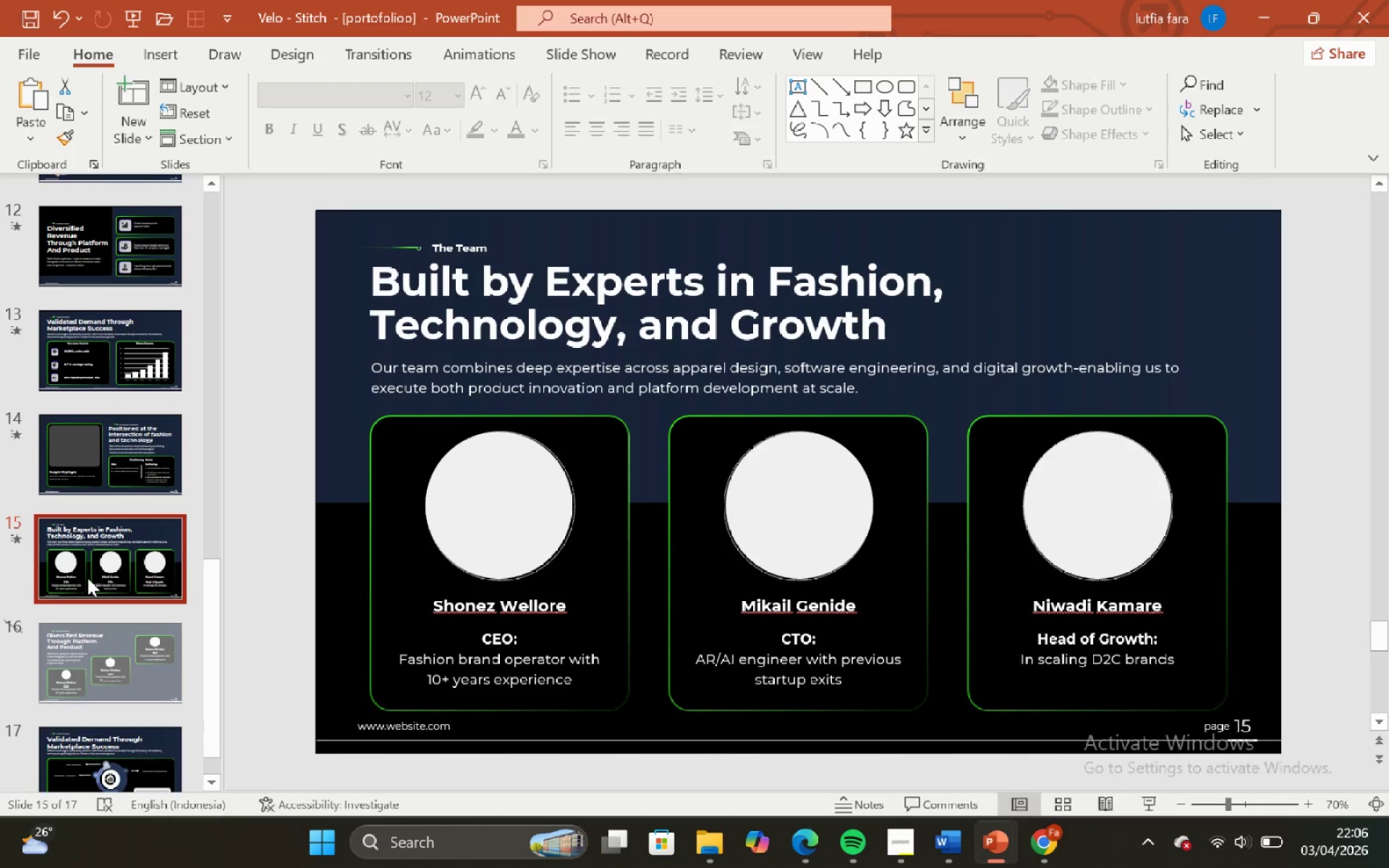 
scroll: coordinate [87, 578], scroll_direction: up, amount: 1.0
 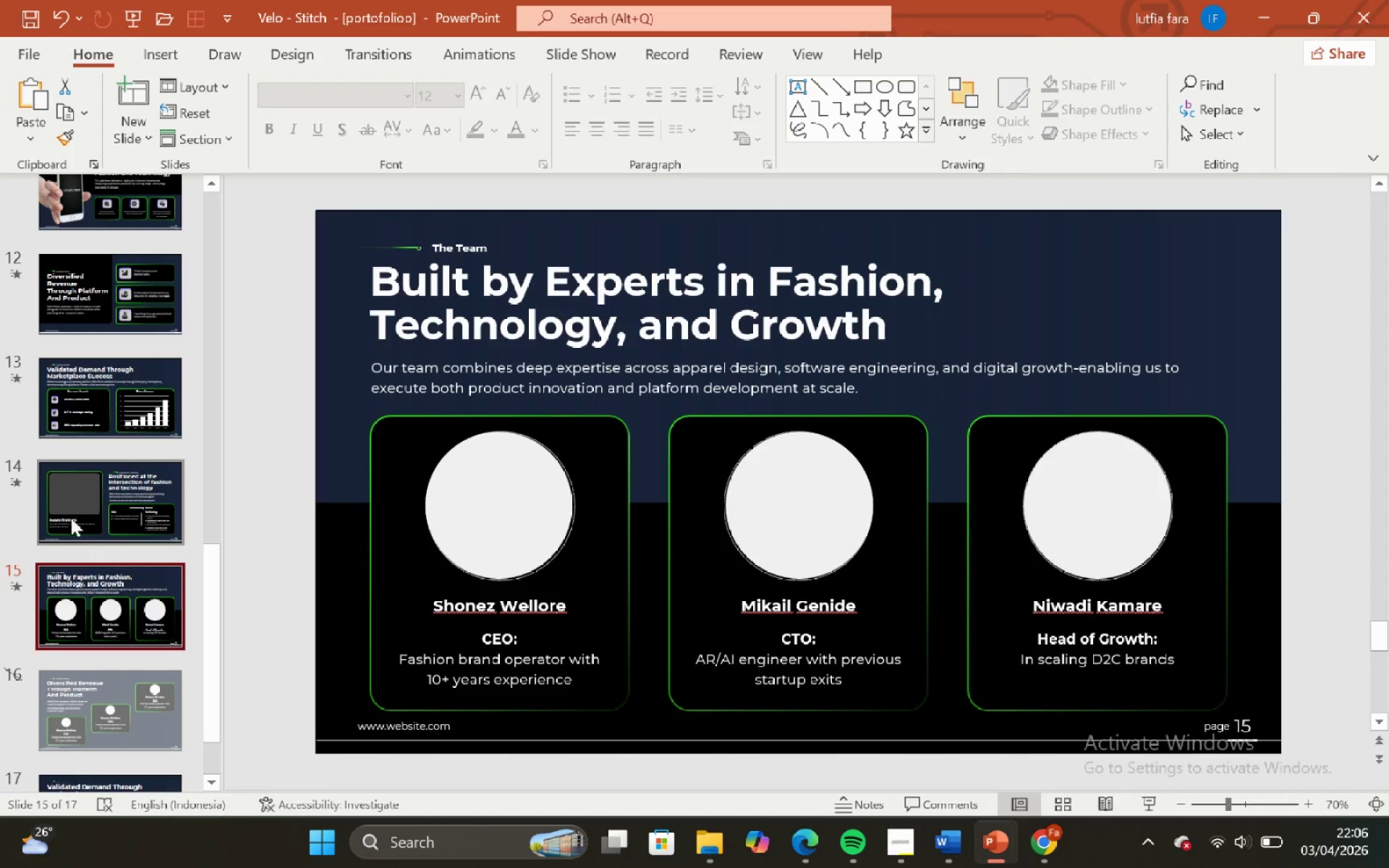 
left_click([73, 495])
 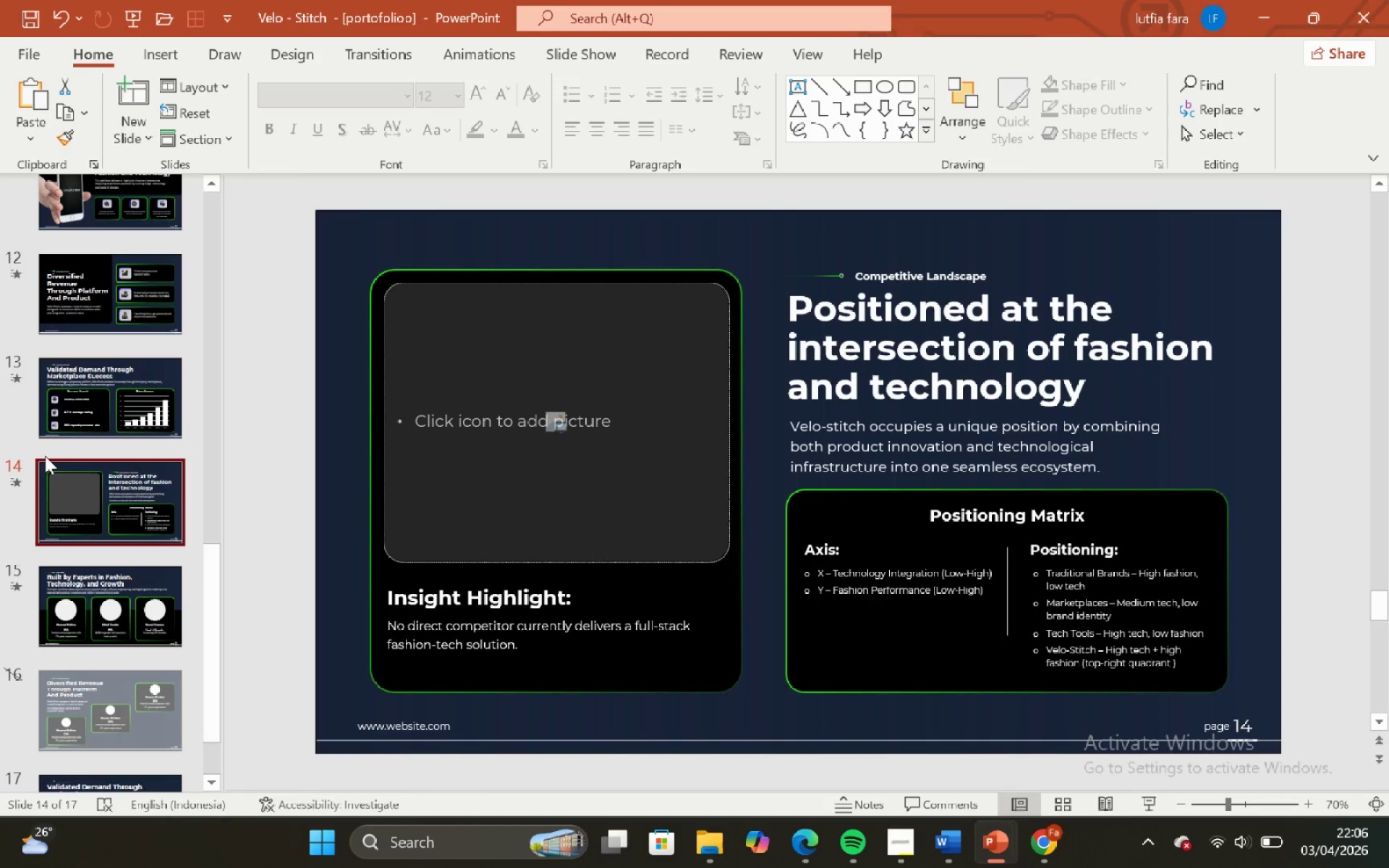 
left_click_drag(start_coordinate=[69, 407], to_coordinate=[69, 403])
 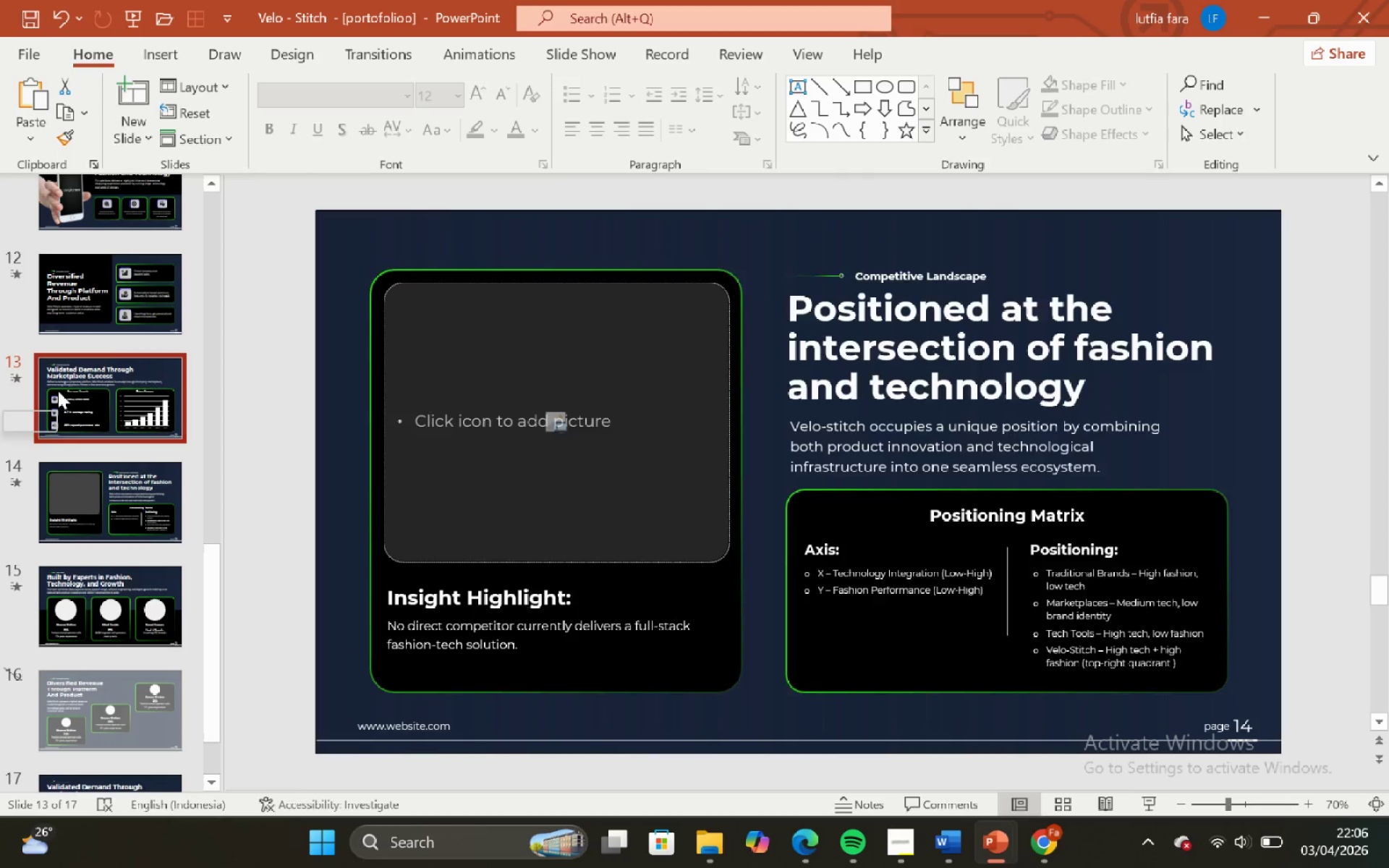 
scroll: coordinate [58, 389], scroll_direction: up, amount: 1.0
 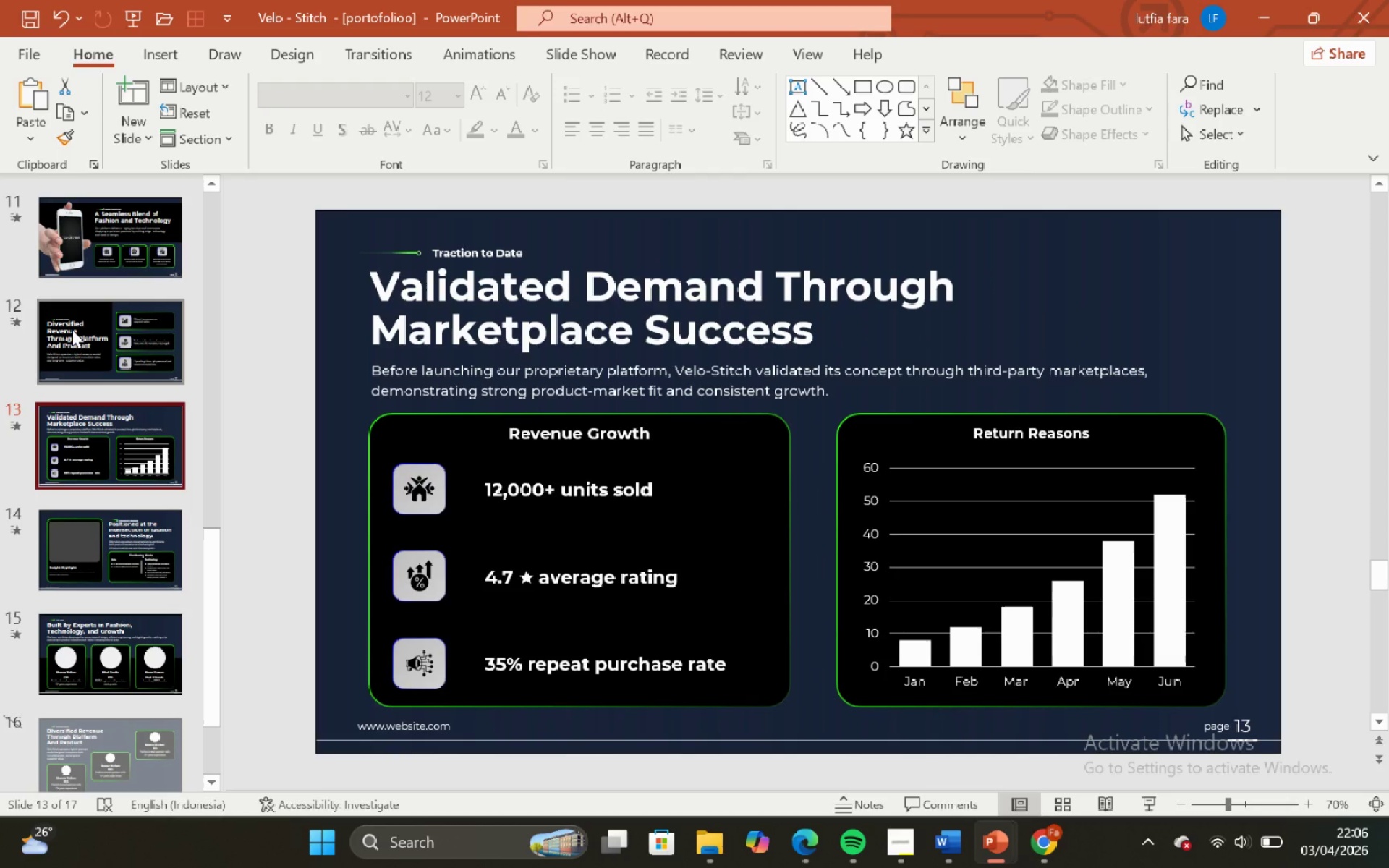 
left_click([72, 329])
 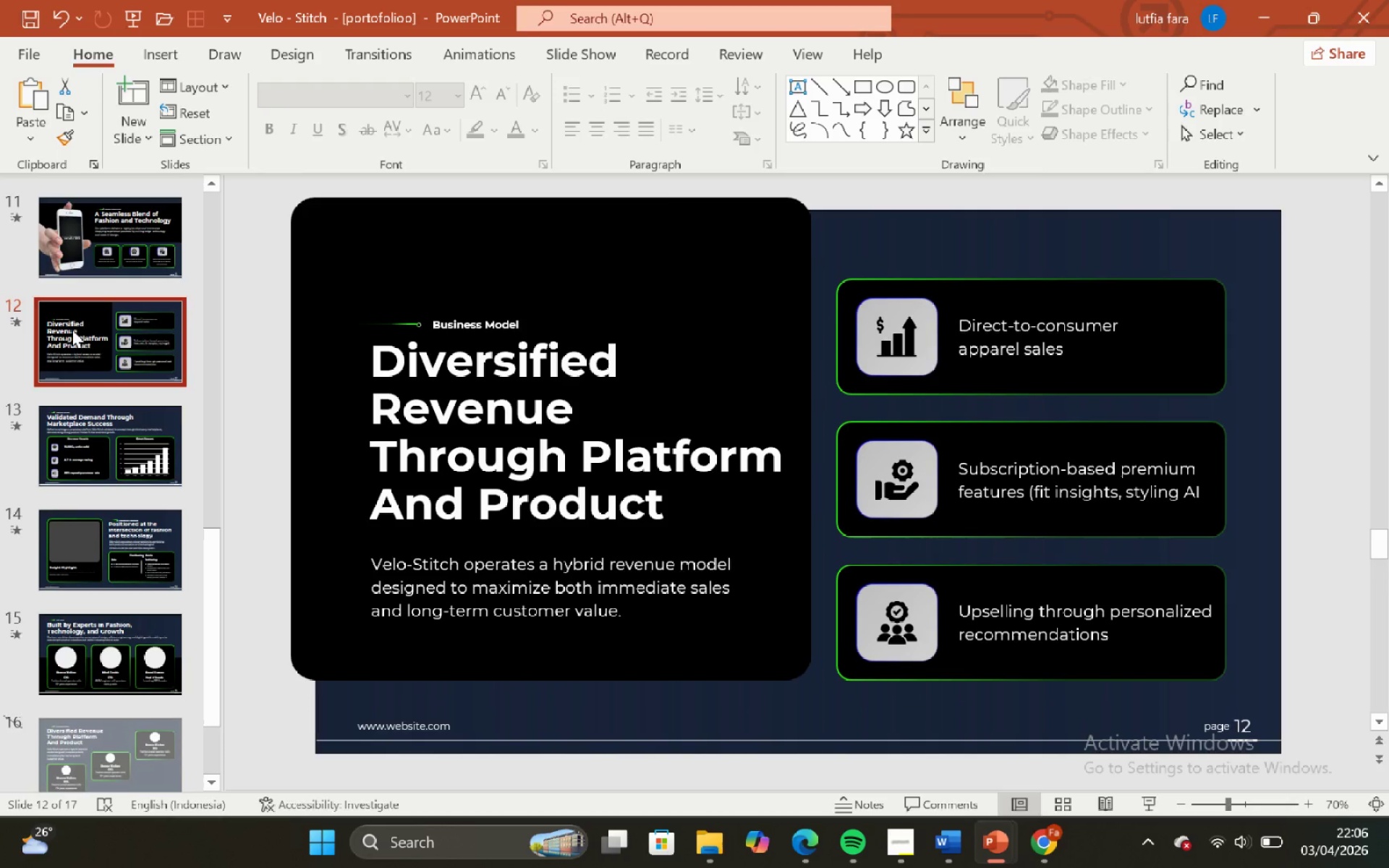 
scroll: coordinate [72, 329], scroll_direction: up, amount: 1.0
 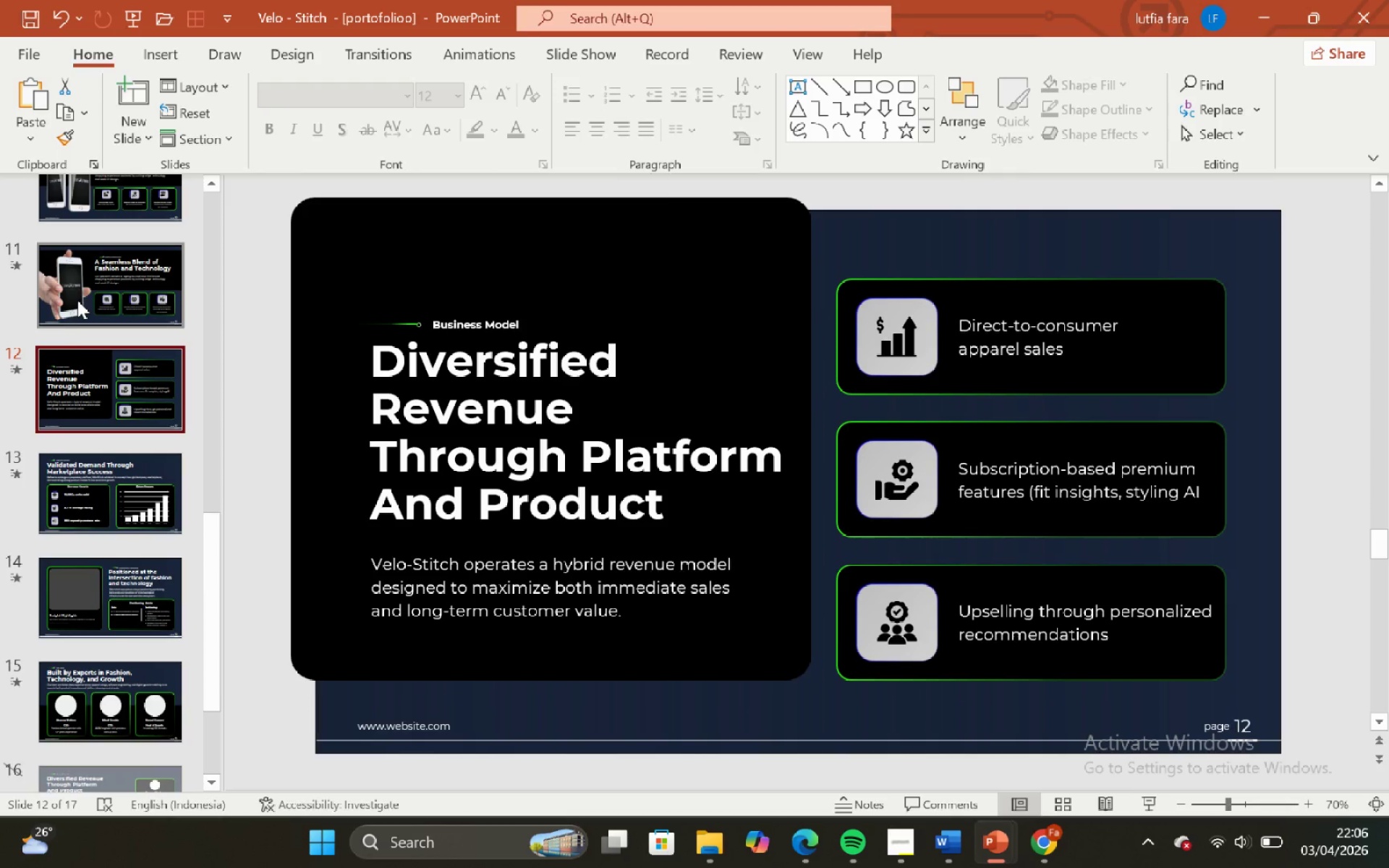 
left_click([77, 300])
 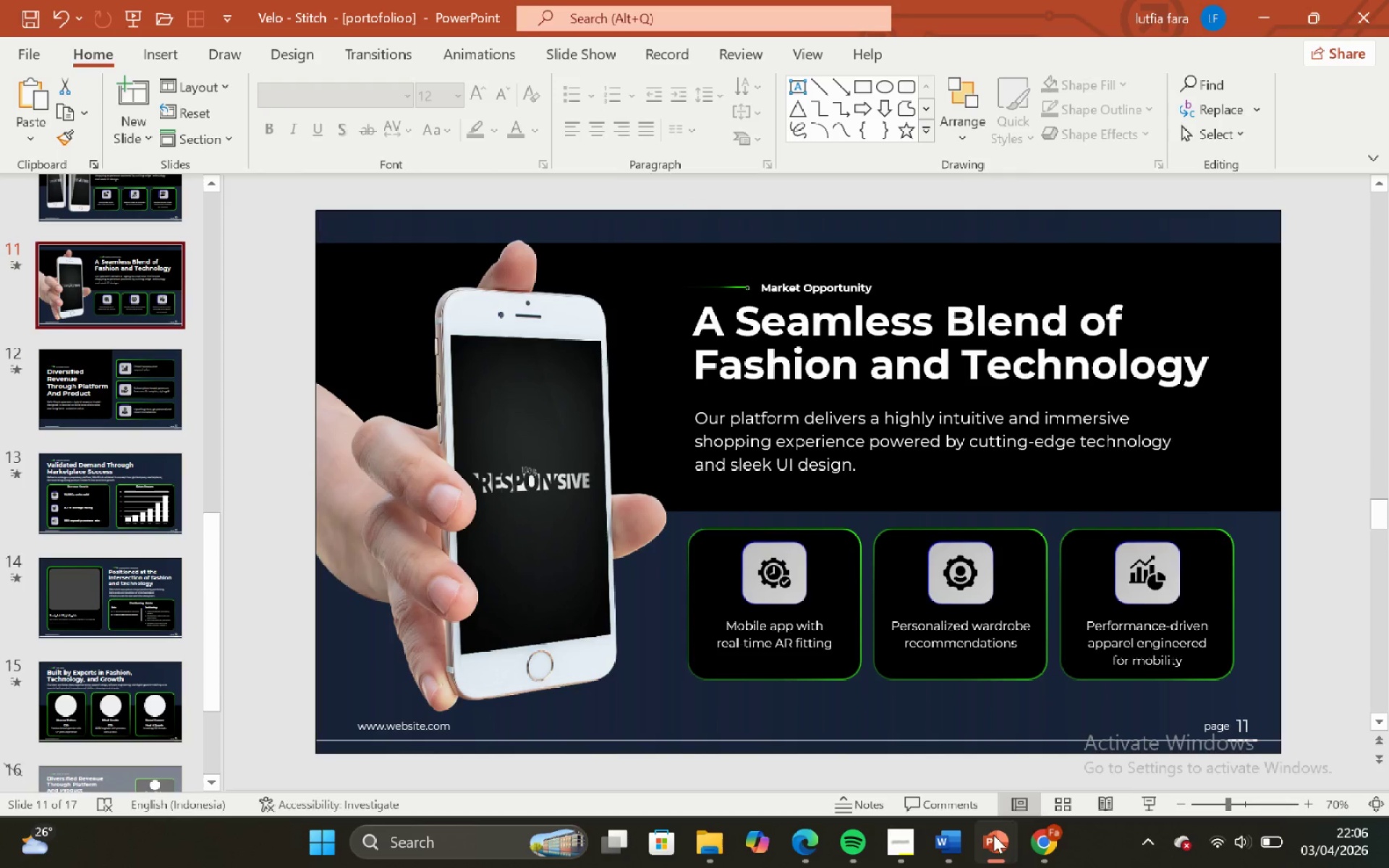 
left_click([887, 849])